 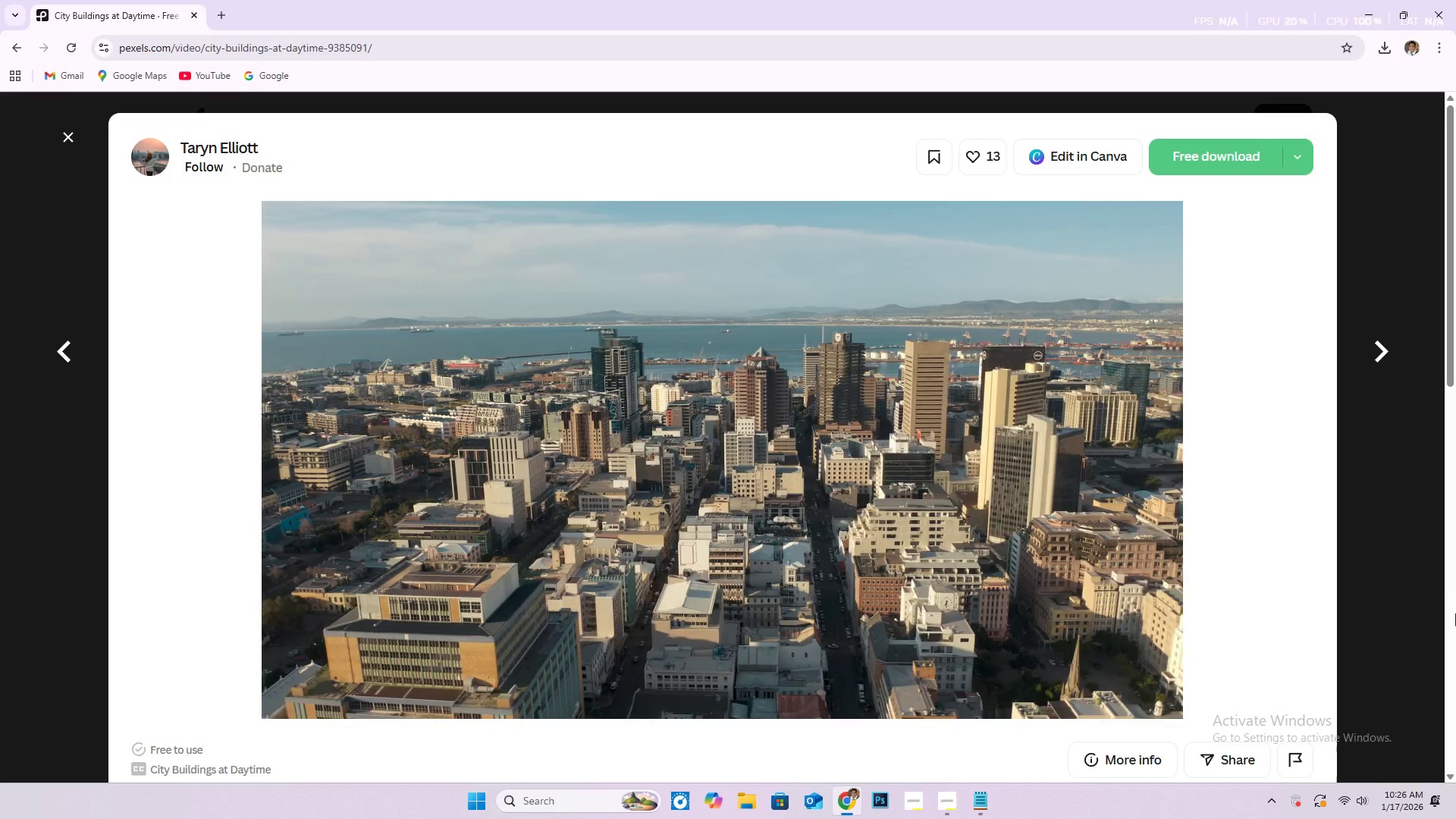 
left_click([1231, 153])
 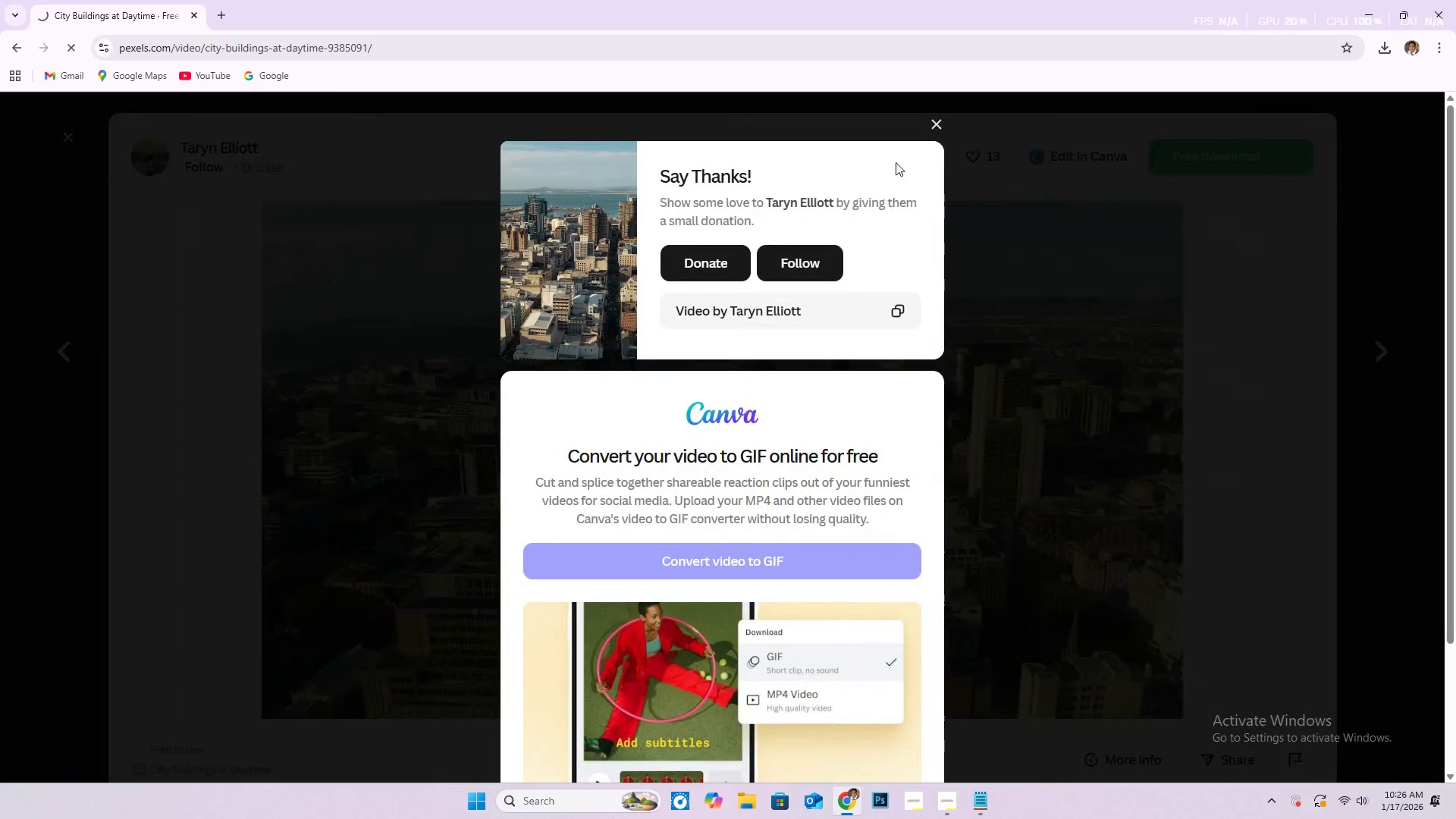 
left_click([938, 119])
 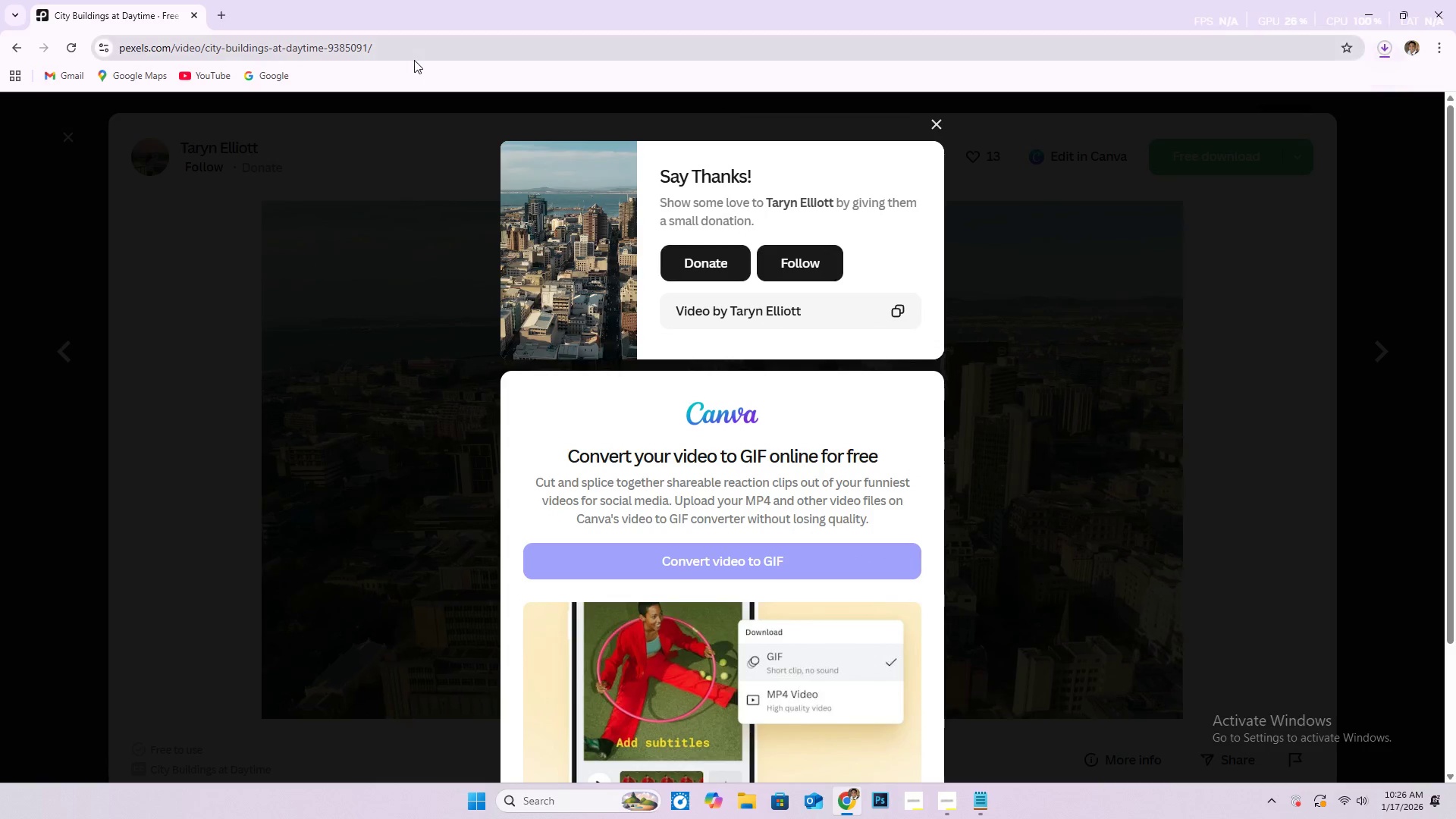 
left_click([415, 46])
 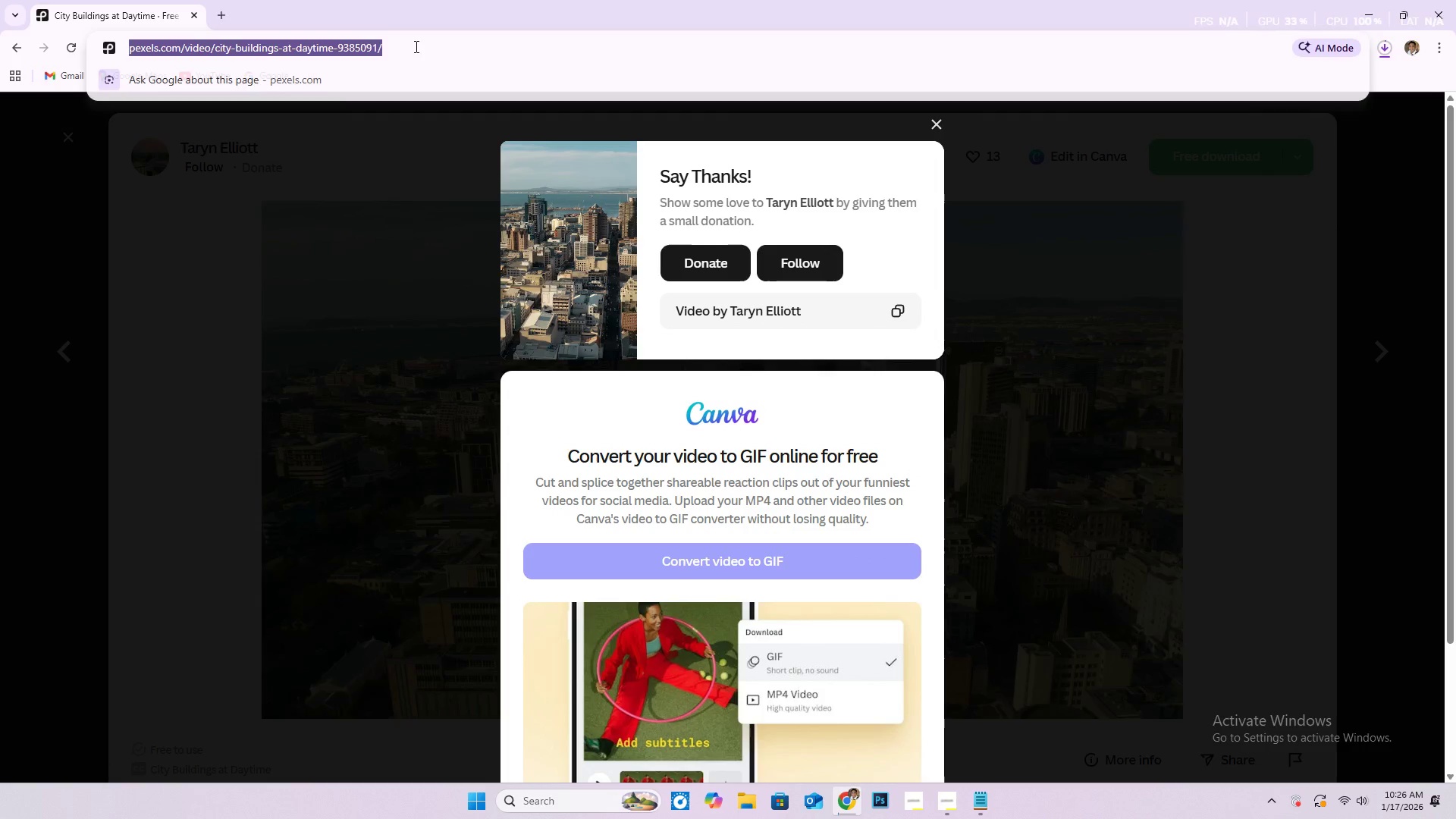 
key(Control+C)
 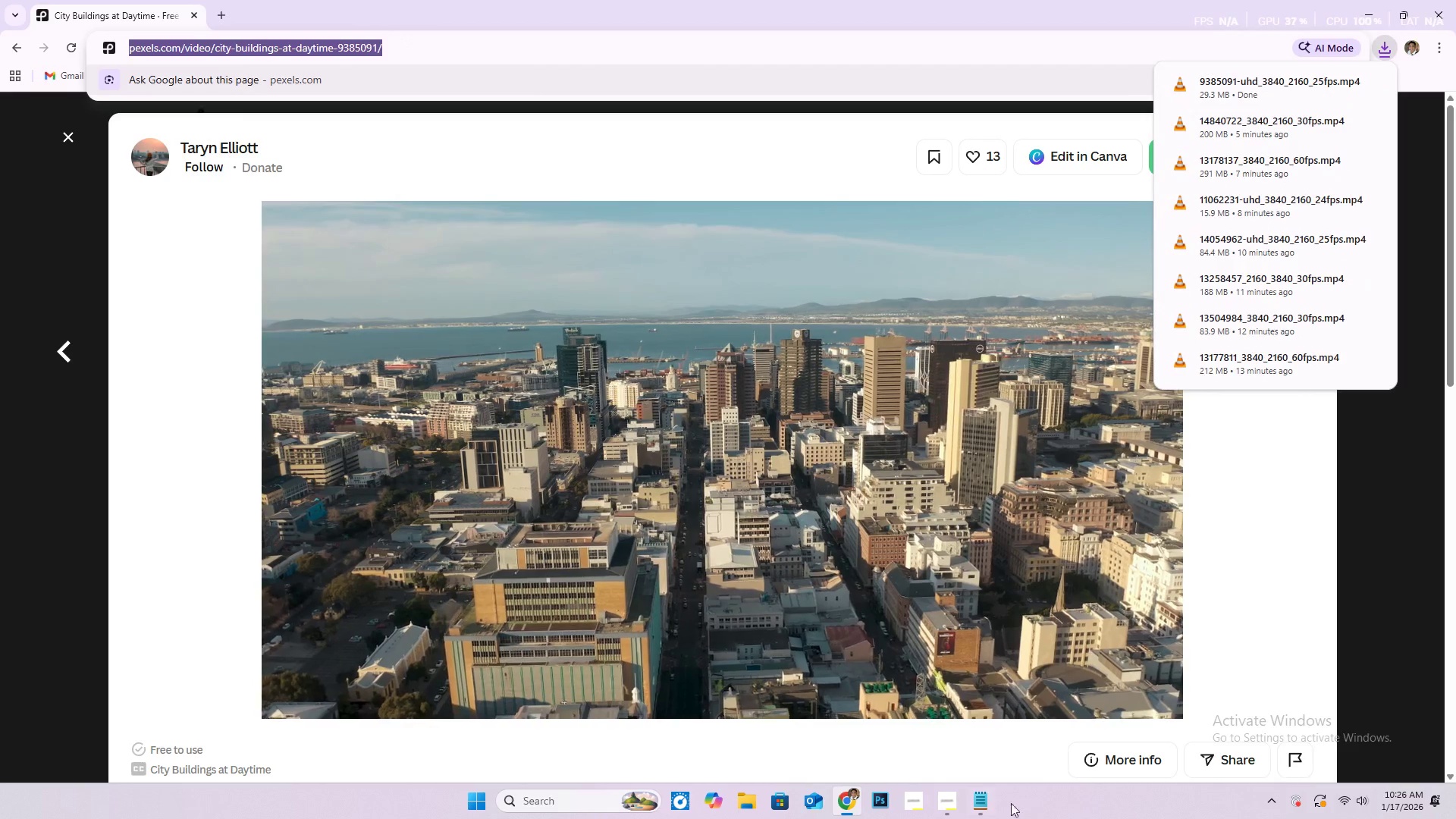 
left_click([984, 802])
 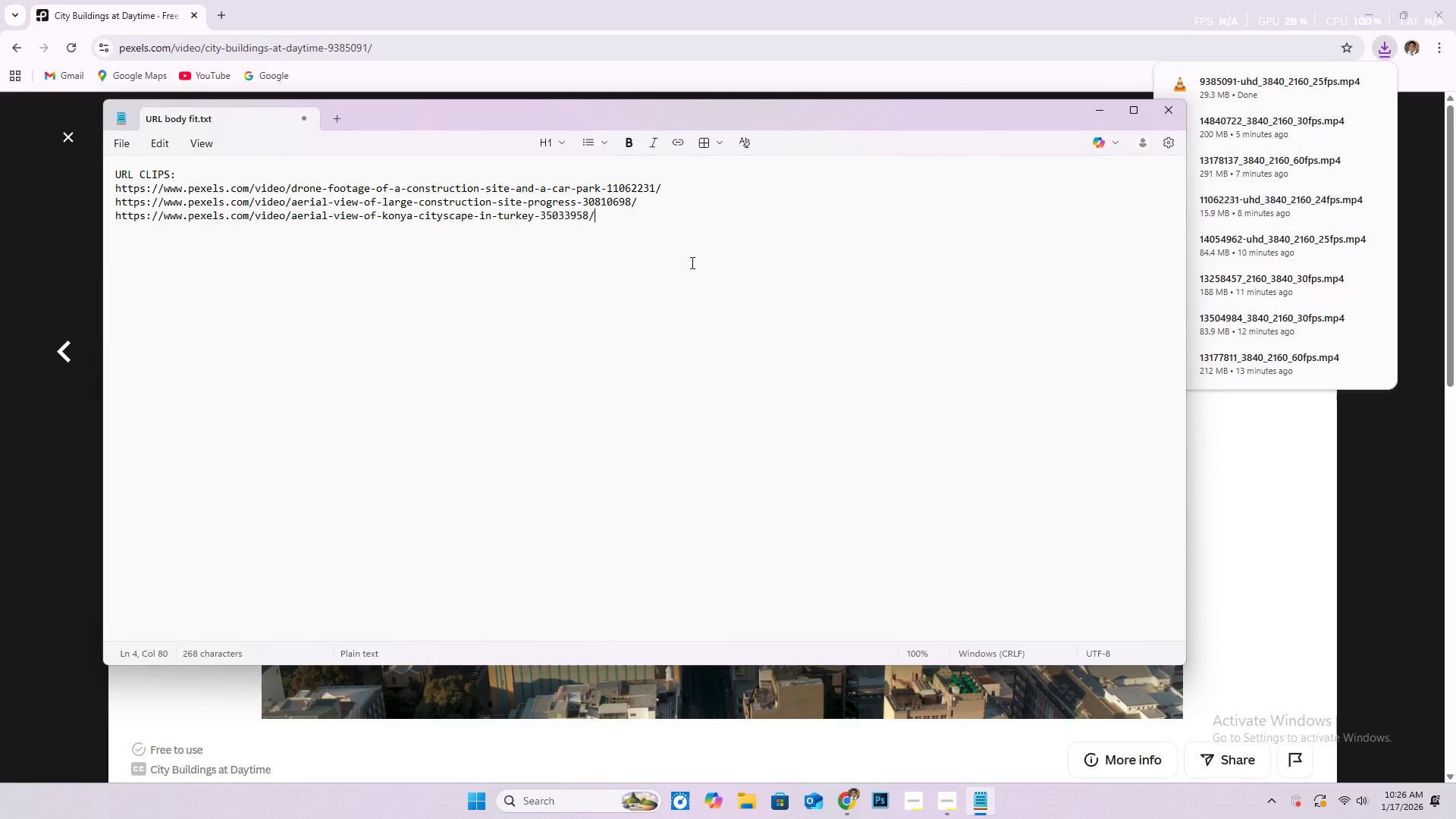 
key(Enter)
 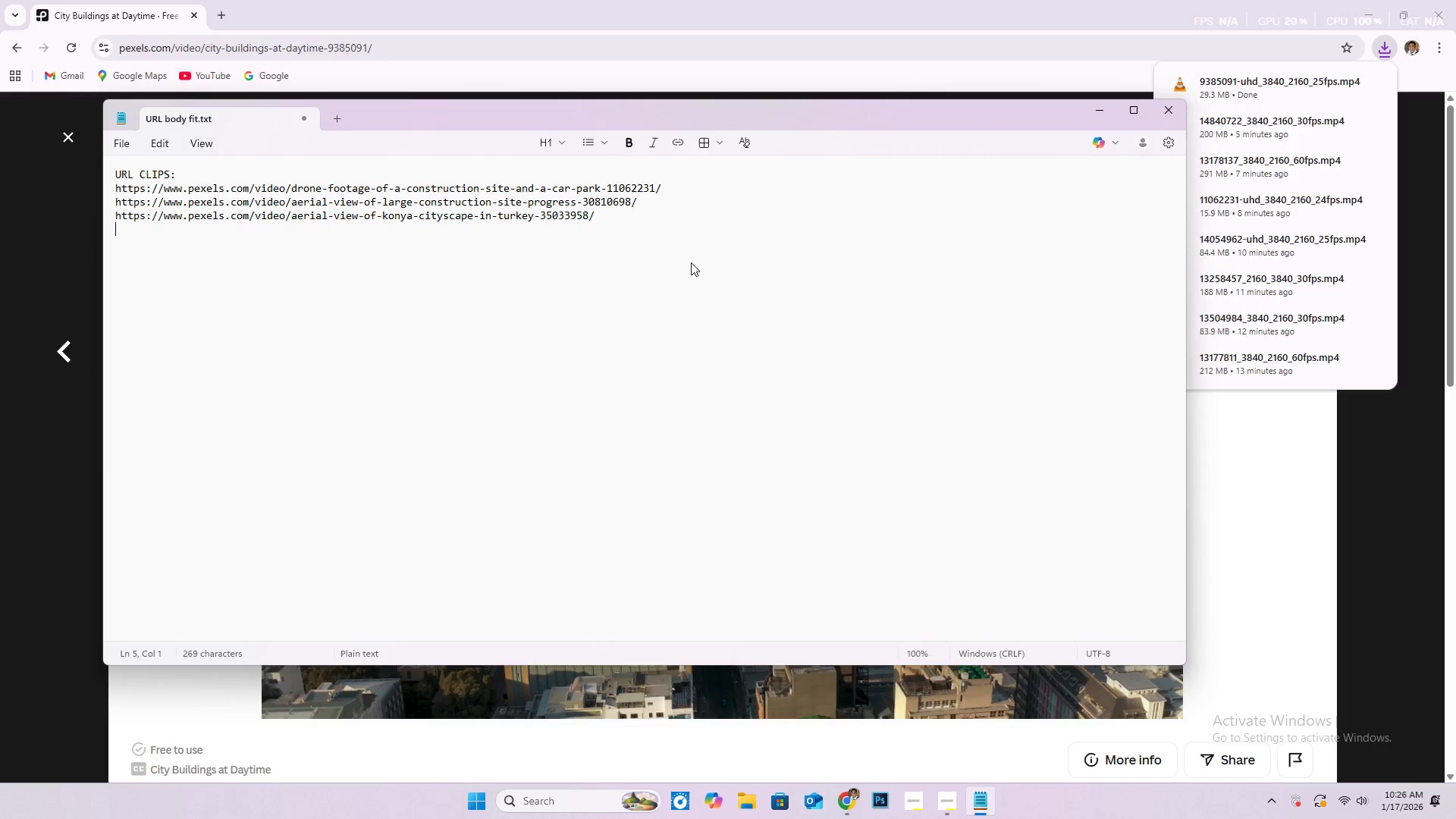 
key(Control+V)
 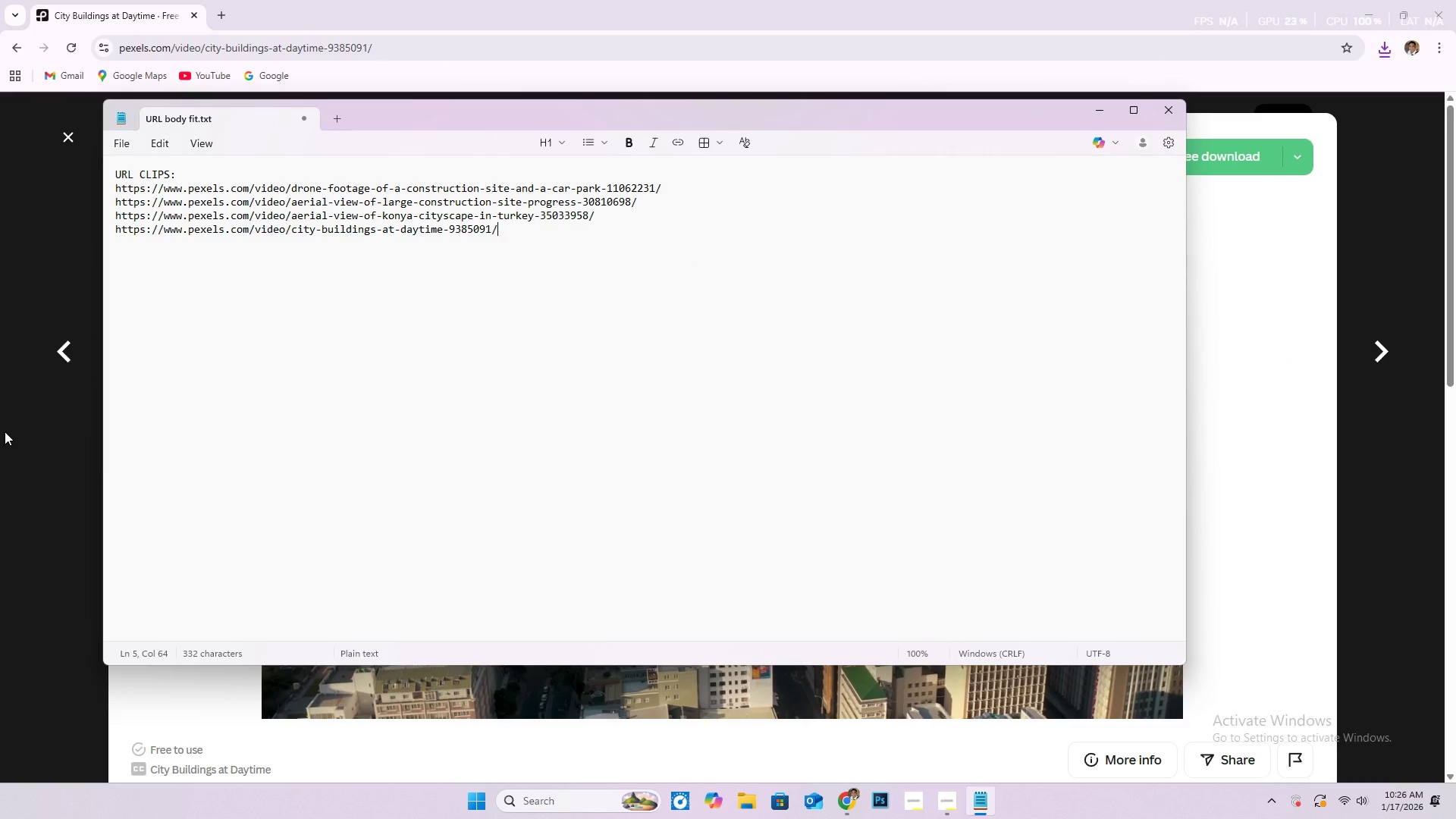 
wait(8.58)
 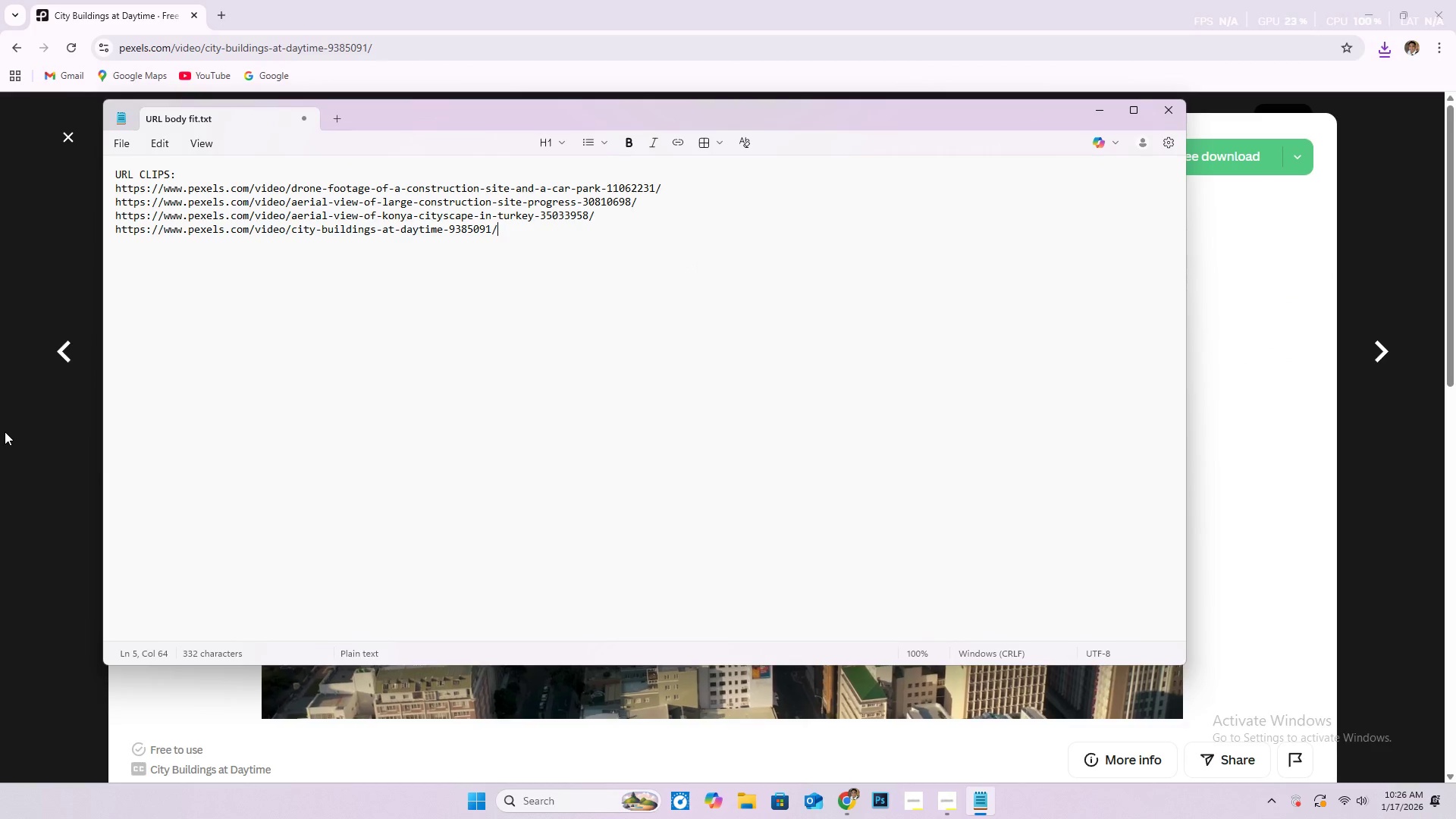 
key(Enter)
 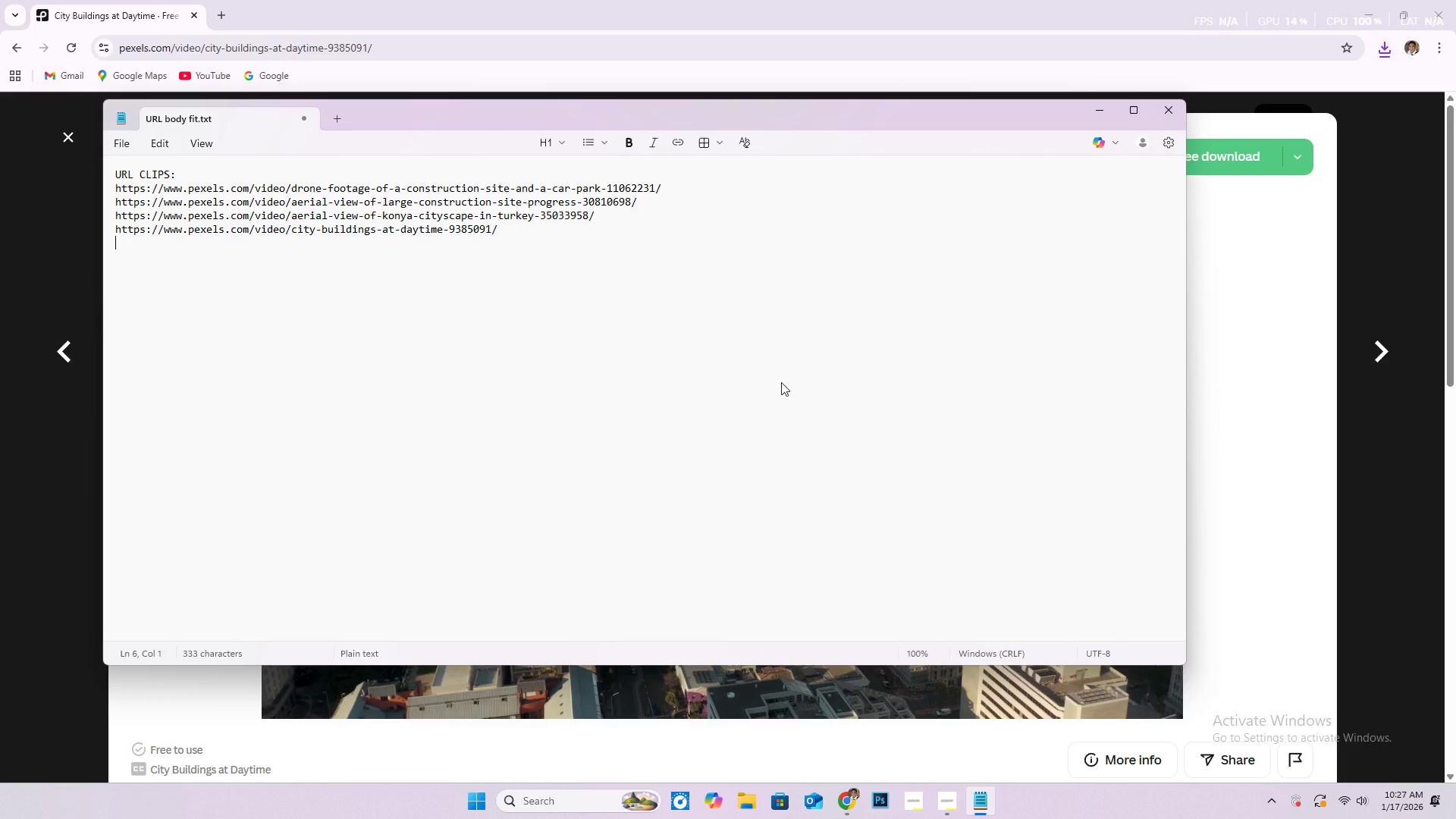 
key(Enter)
 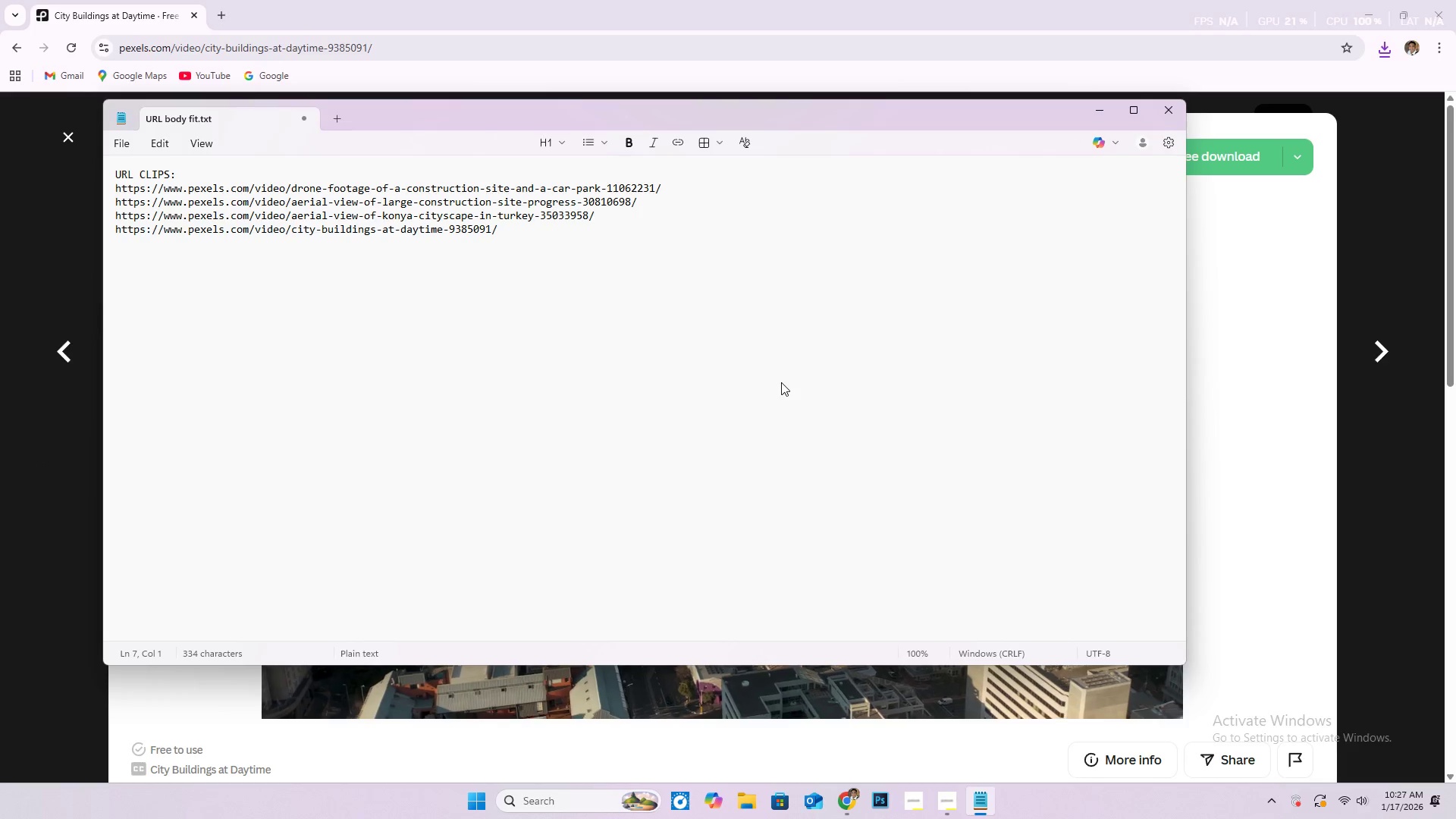 
type(URL AUDIO:)
 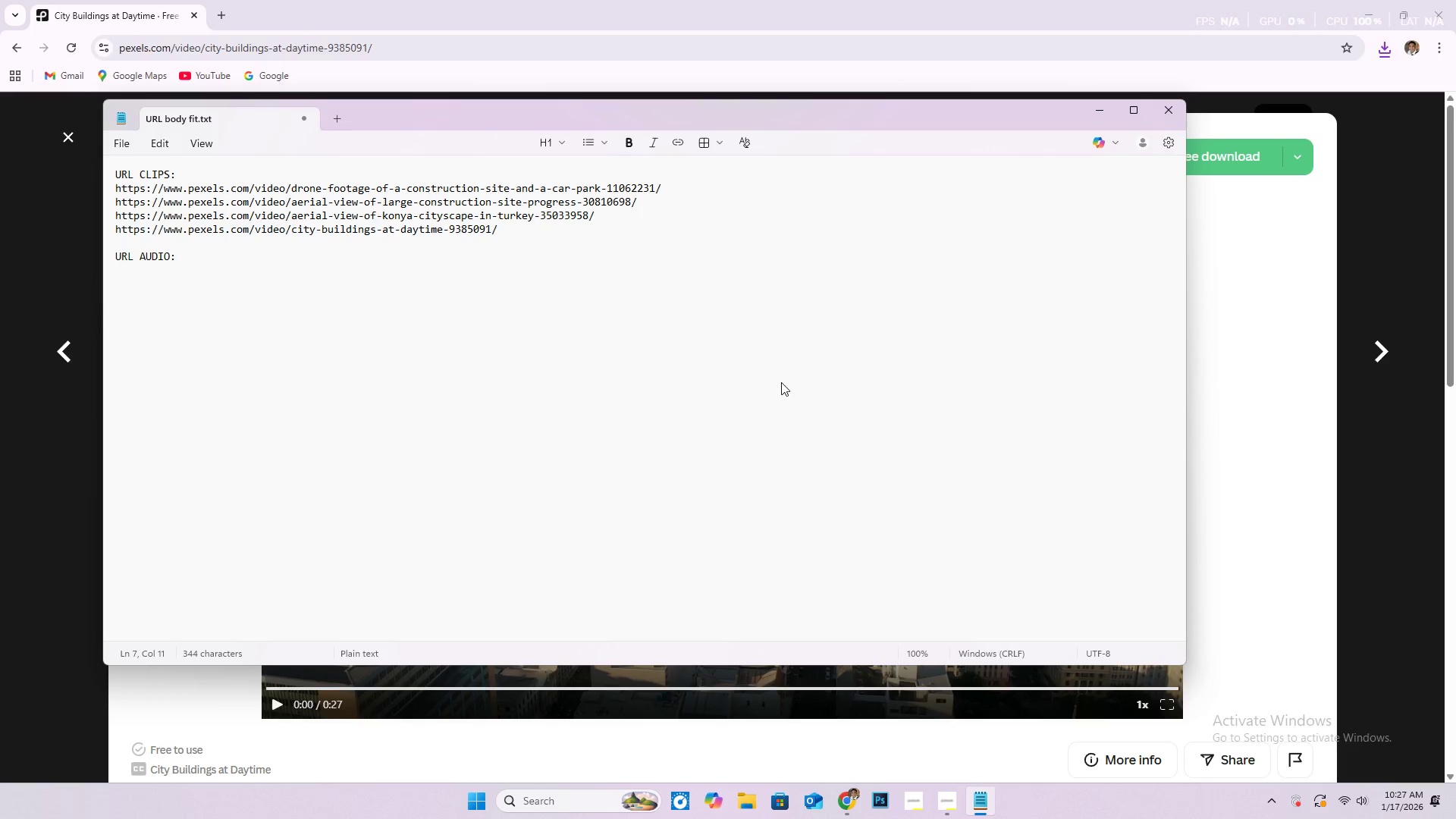 
left_click([218, 19])
 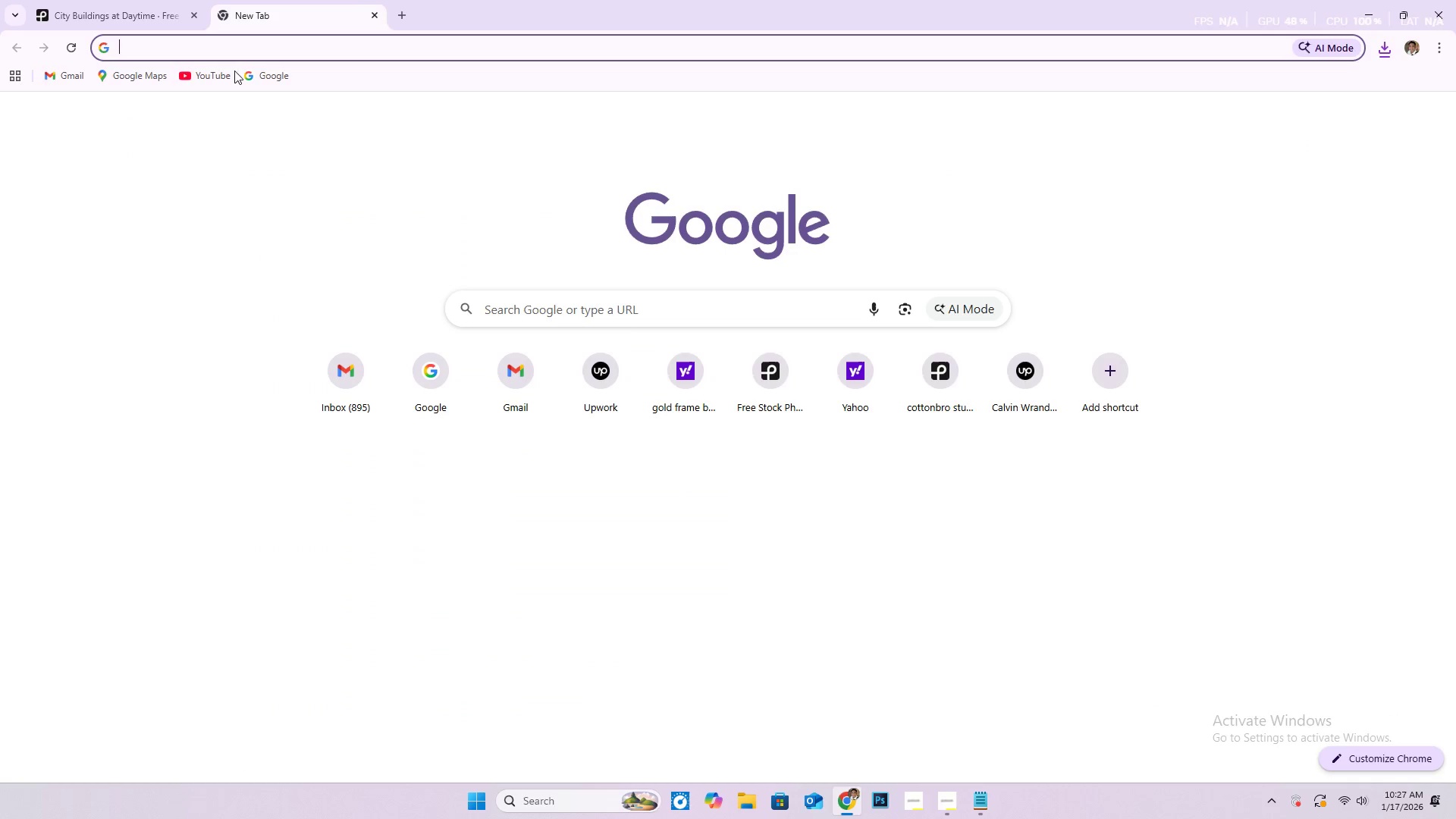 
left_click([220, 84])
 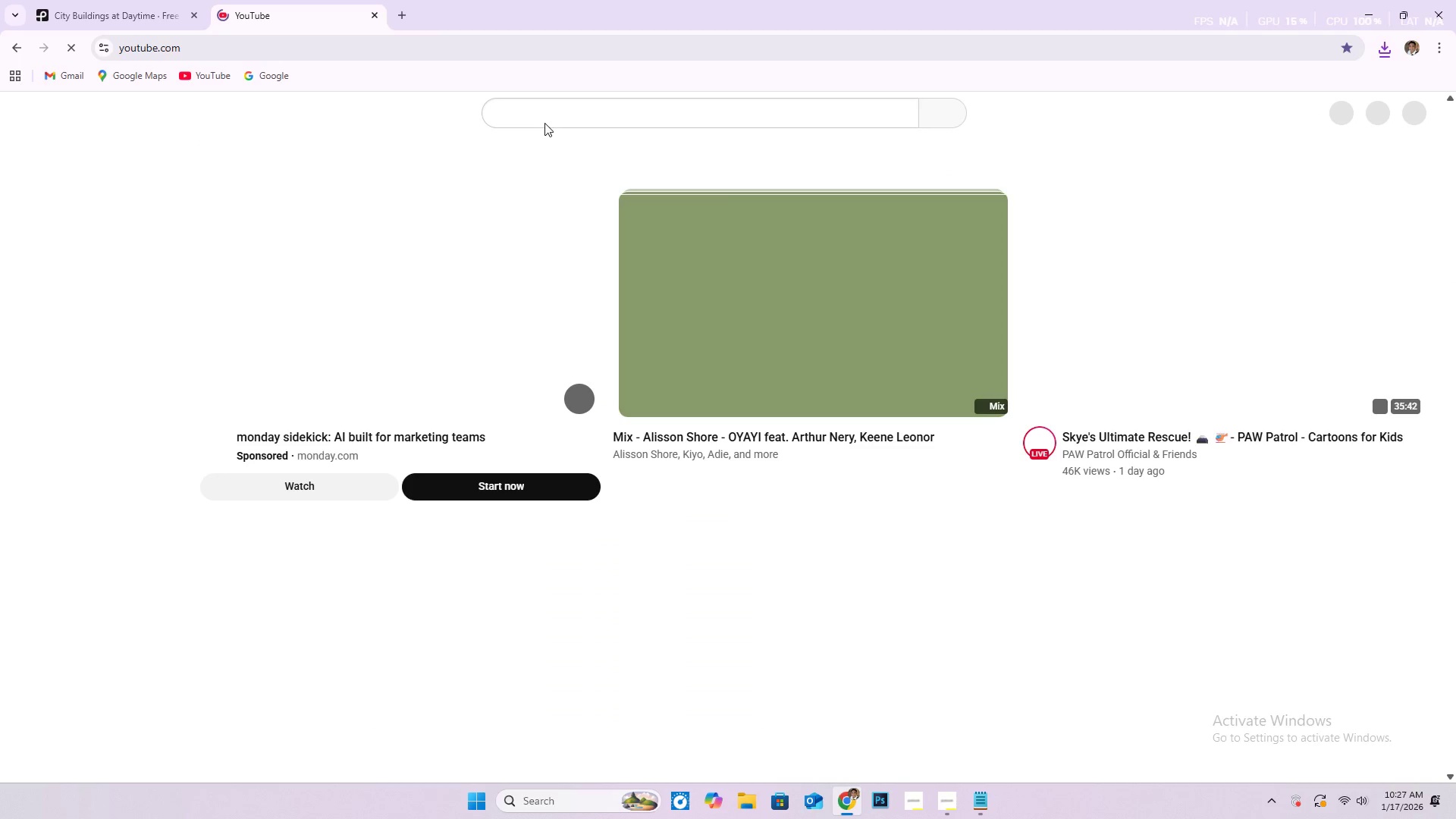 
wait(6.45)
 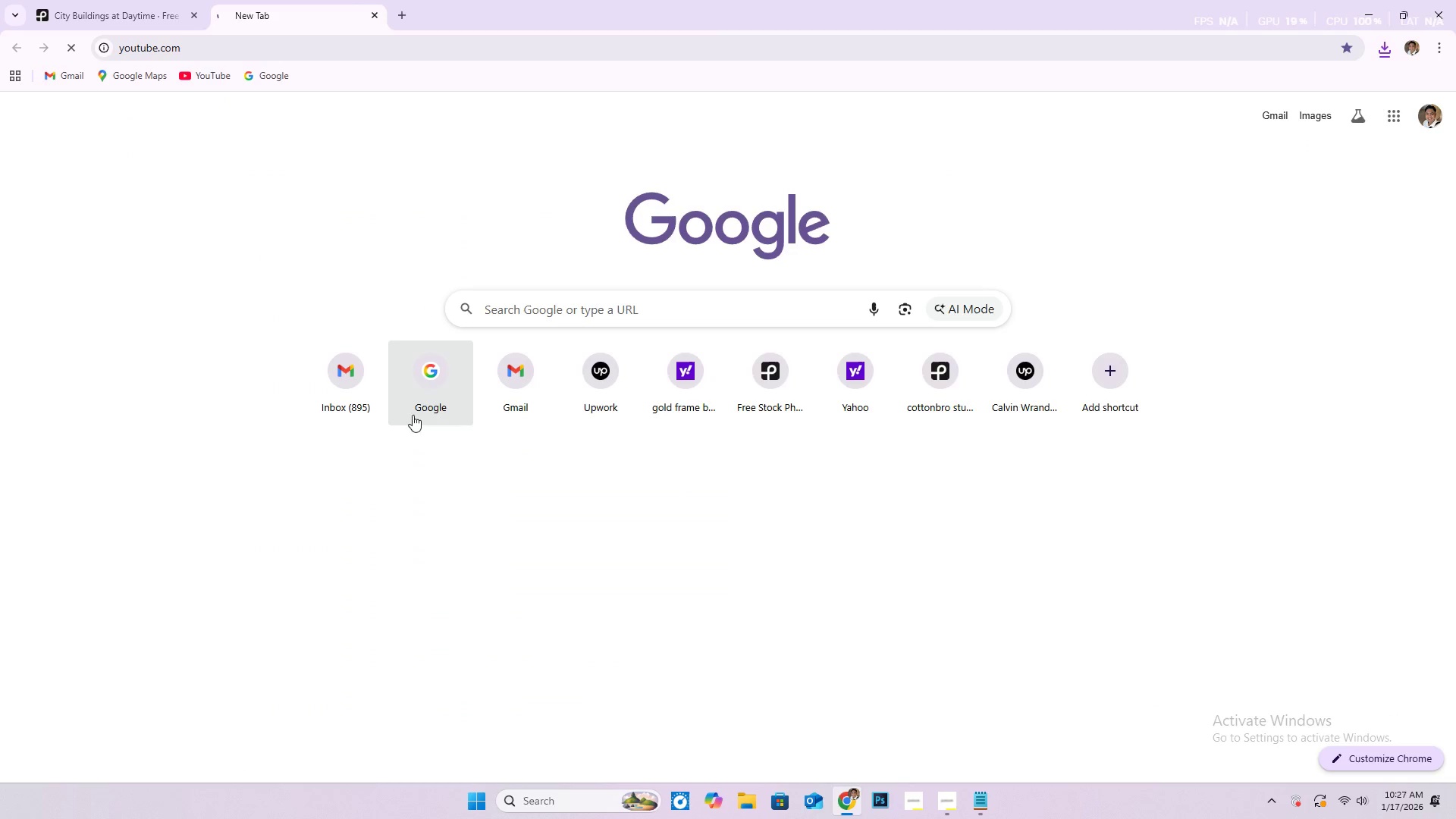 
left_click([699, 108])
 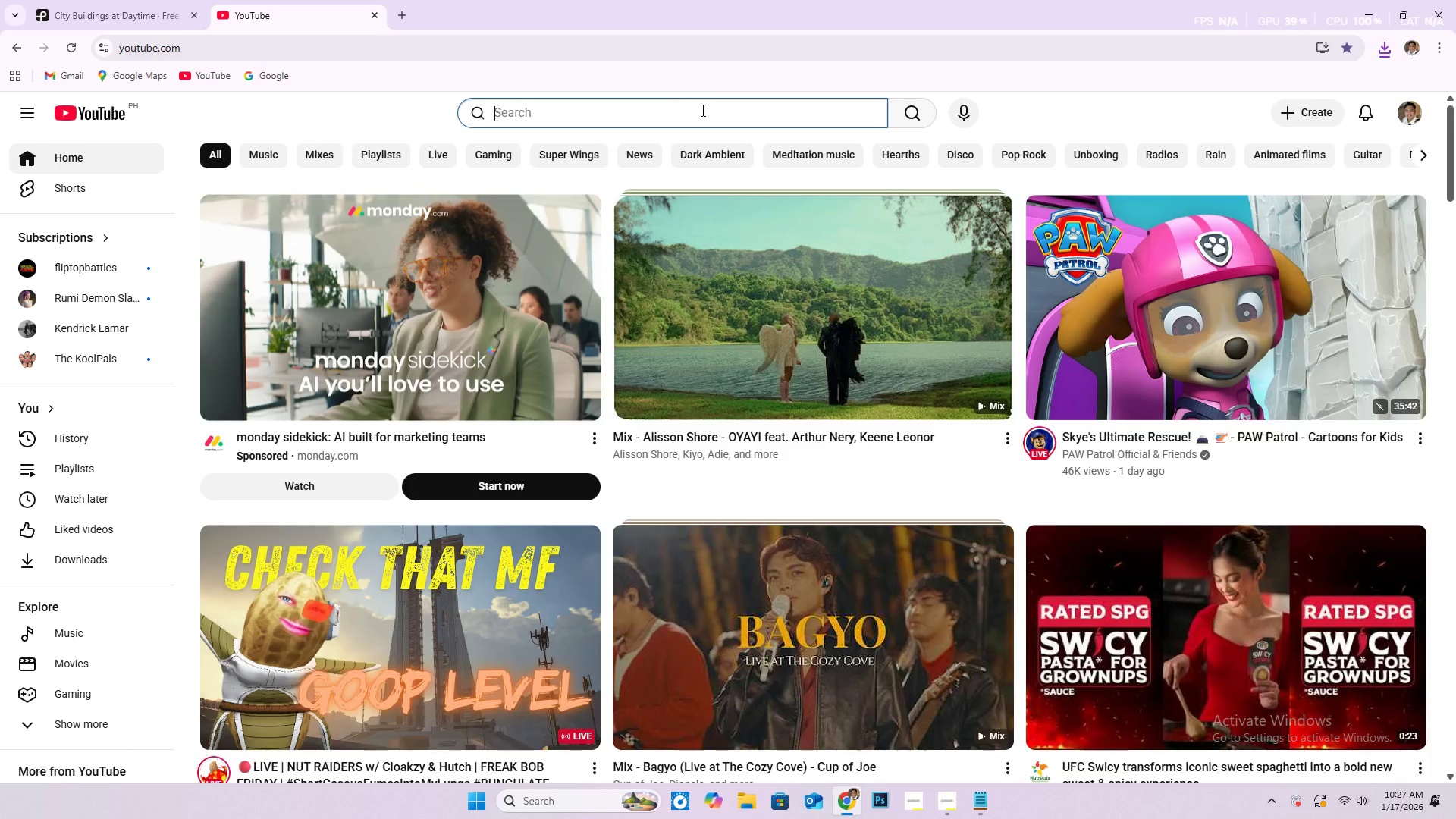 
key(Control+V)
 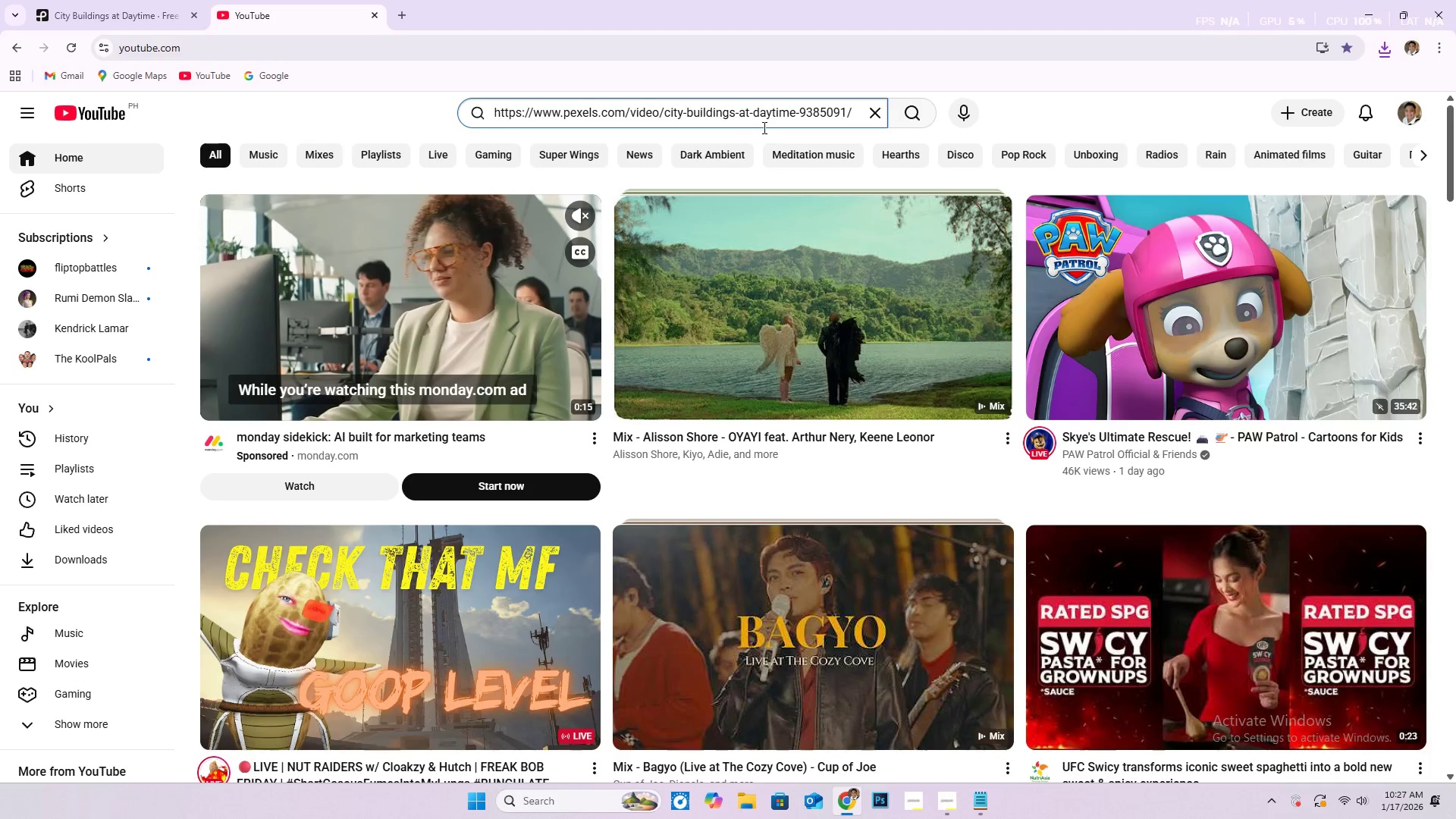 
key(Control+ControlLeft)
 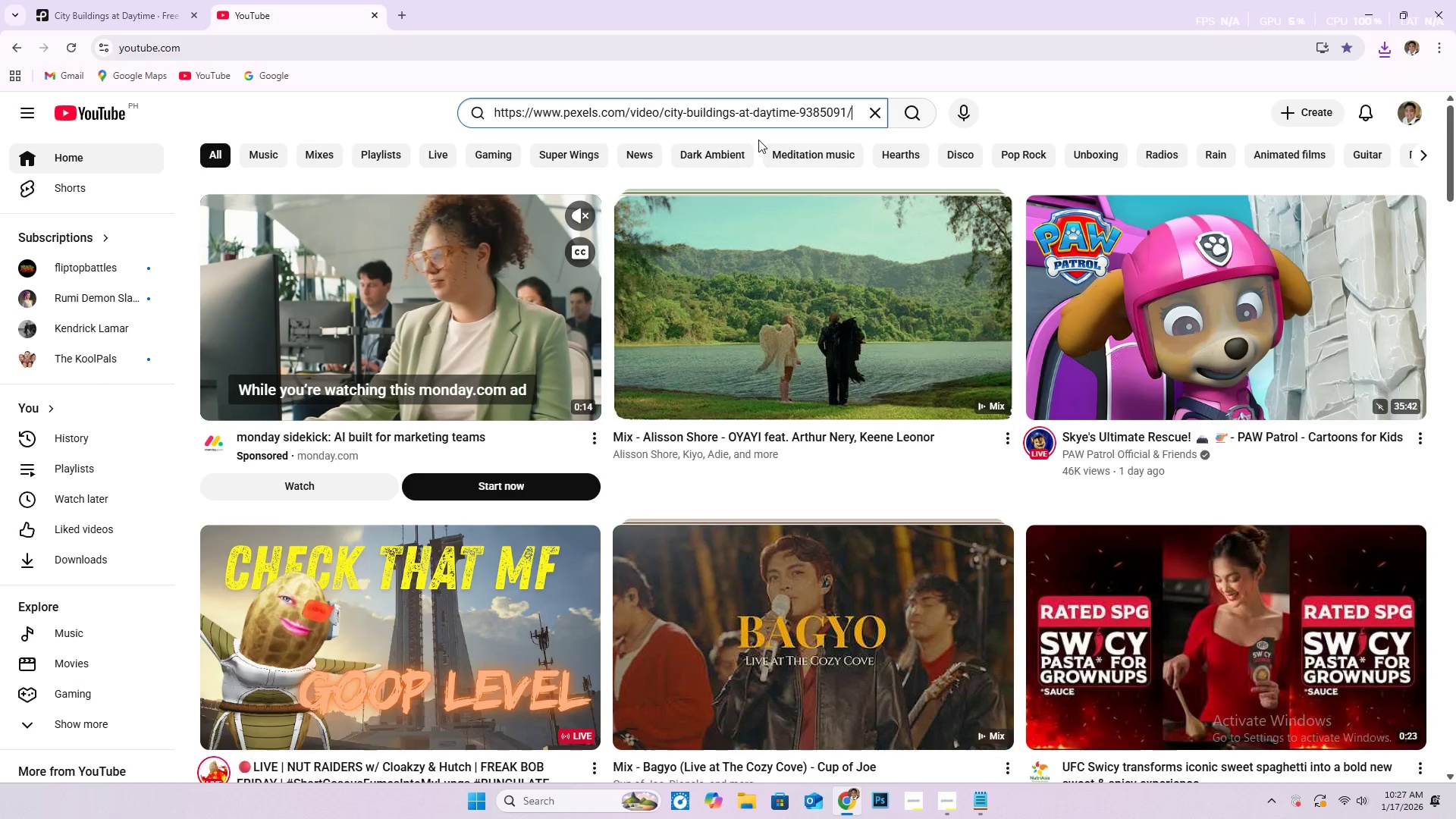 
key(Control+A)
 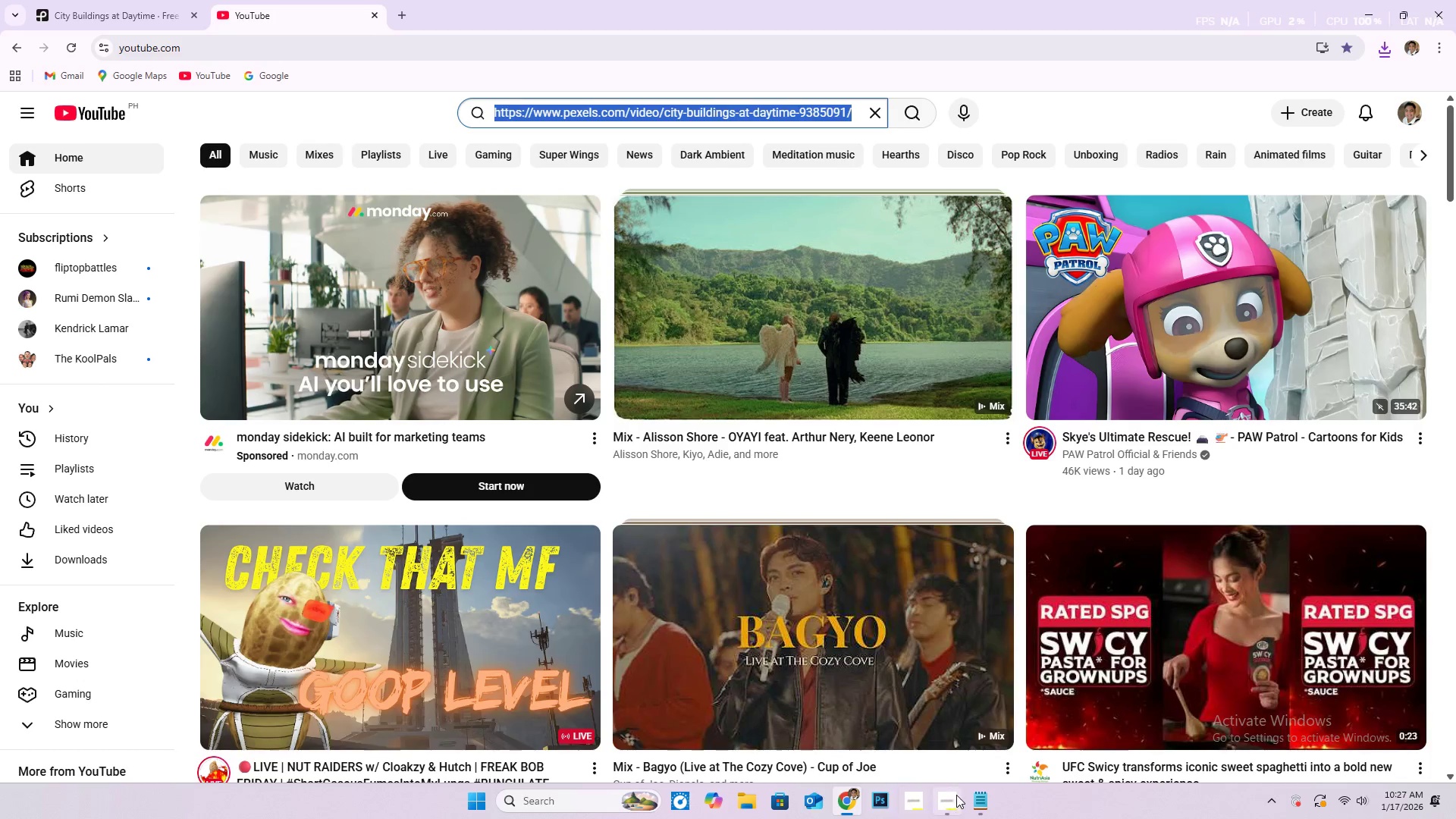 
left_click([943, 796])